 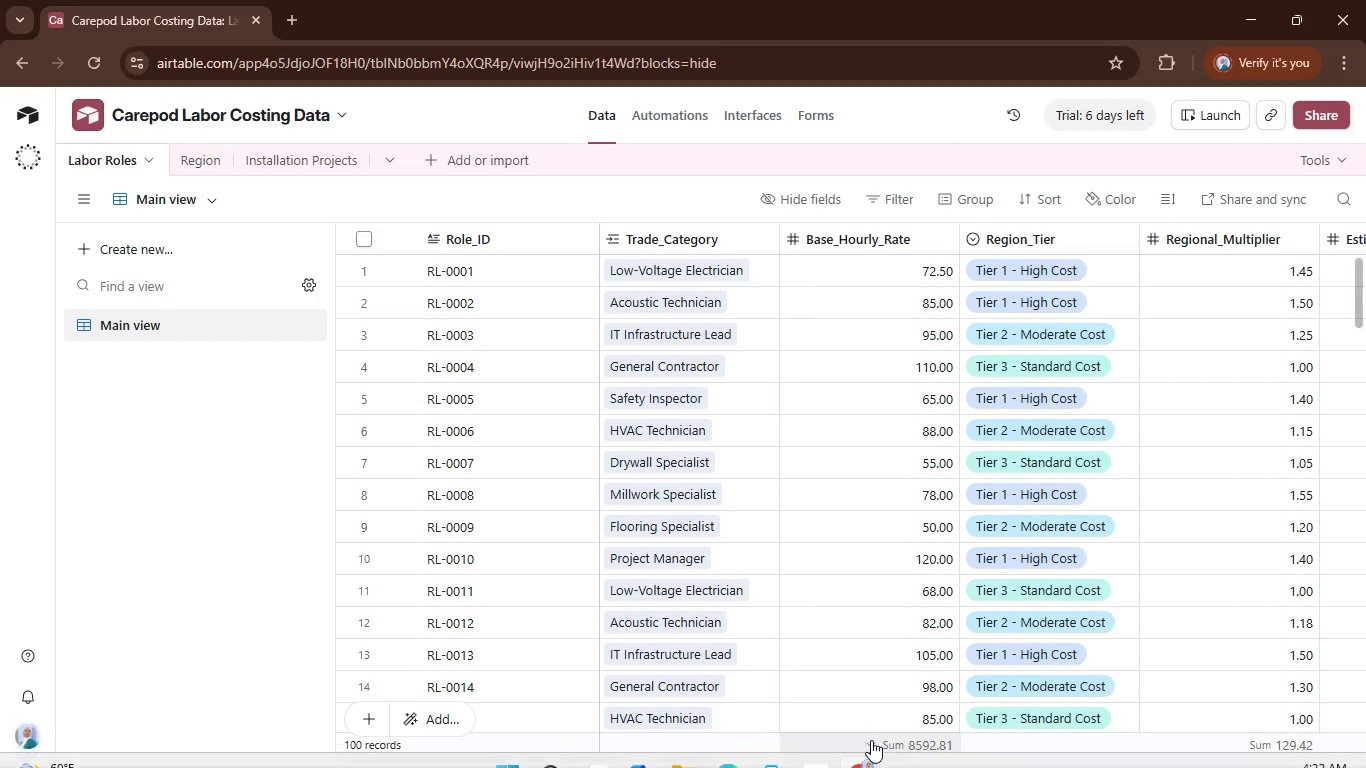 
left_click_drag(start_coordinate=[700, 756], to_coordinate=[1079, 767])
 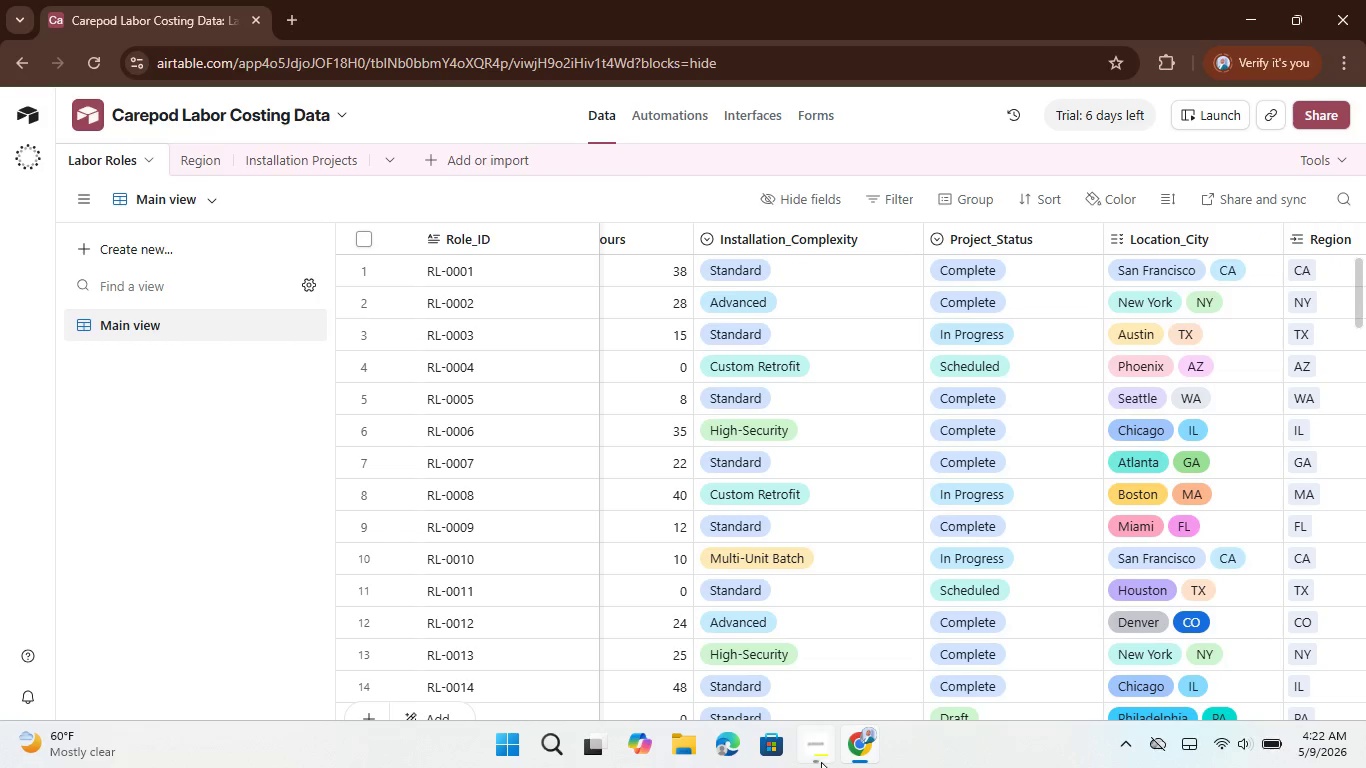 
left_click([820, 758])
 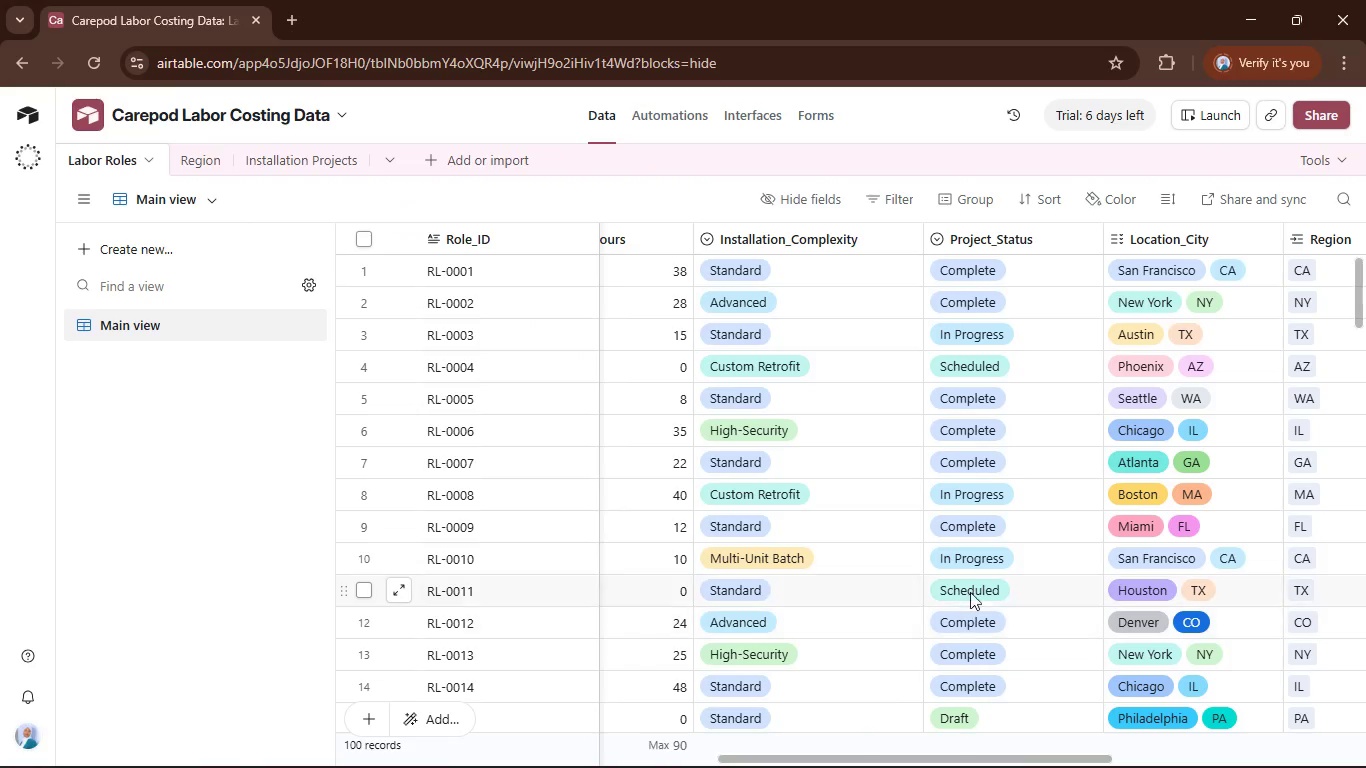 
wait(7.08)
 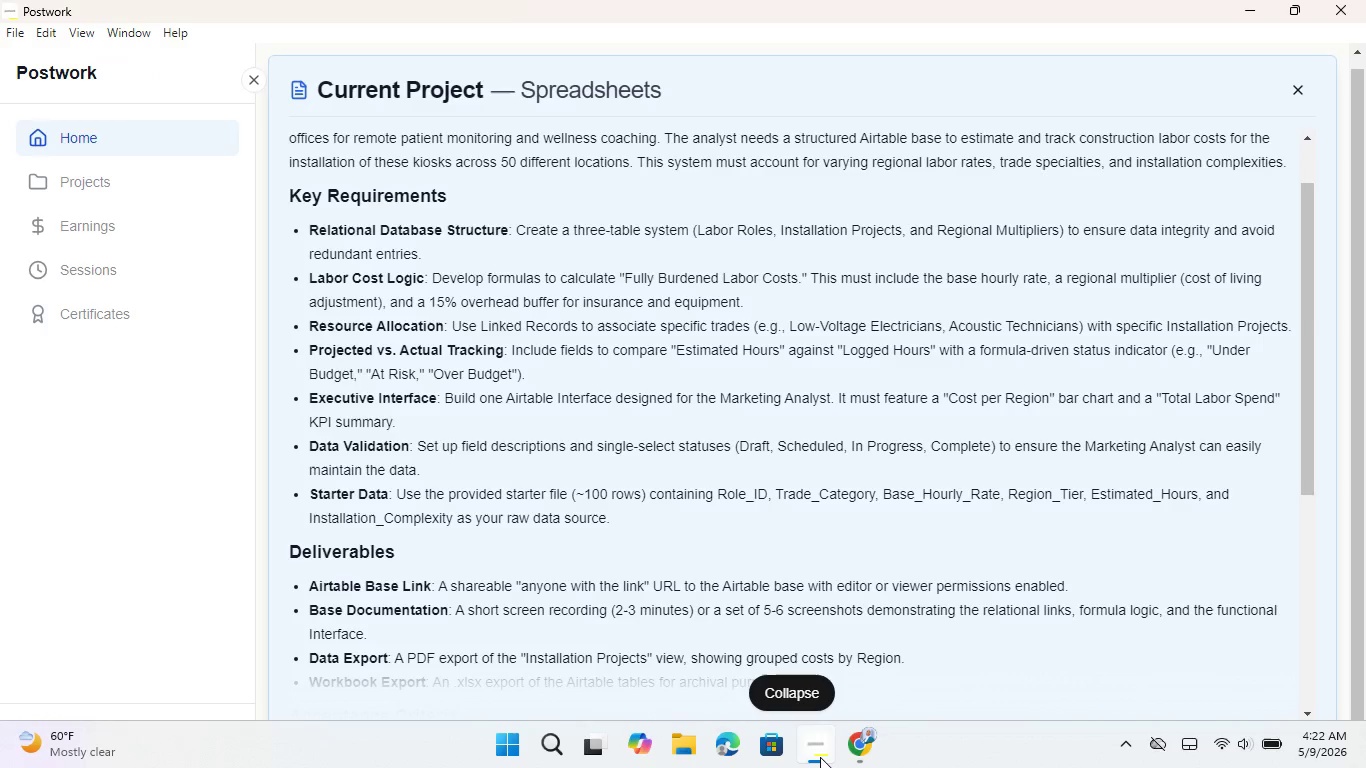 
left_click([987, 238])
 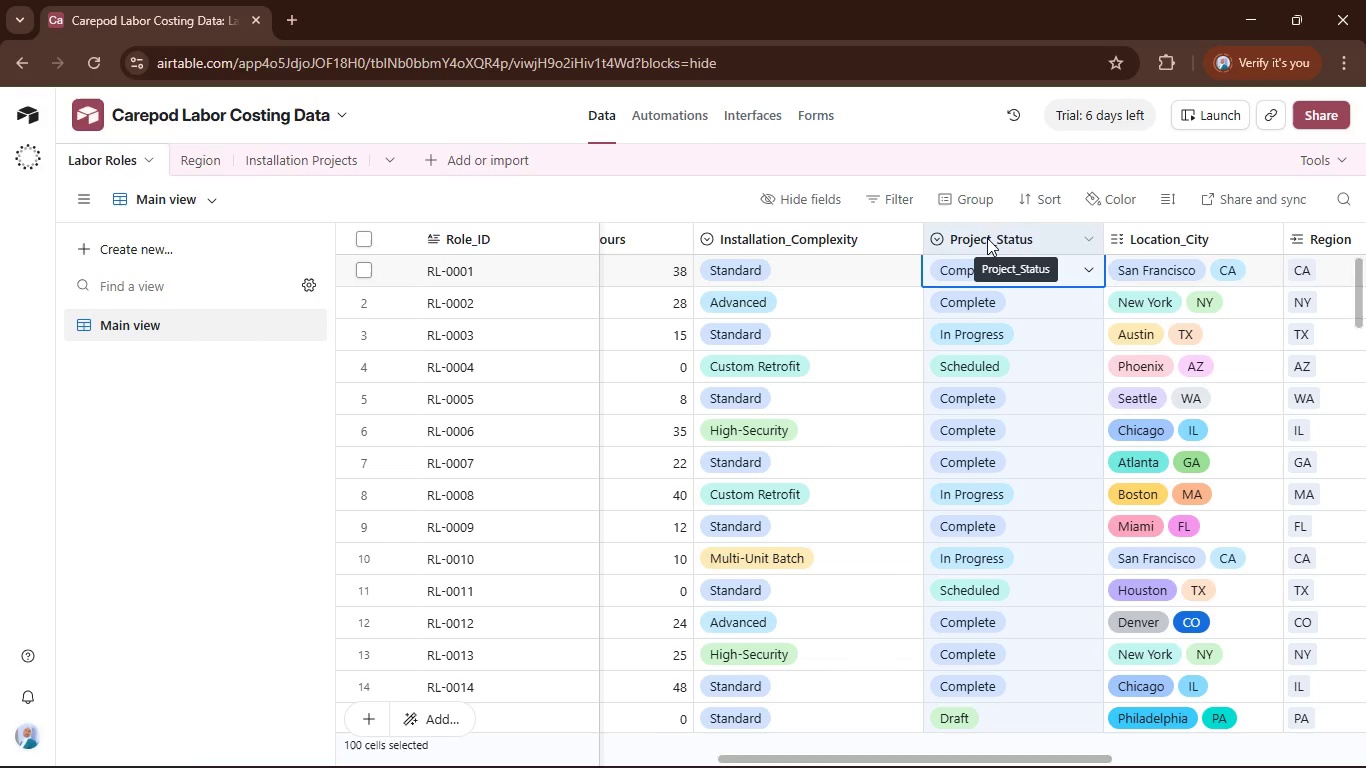 
double_click([987, 238])
 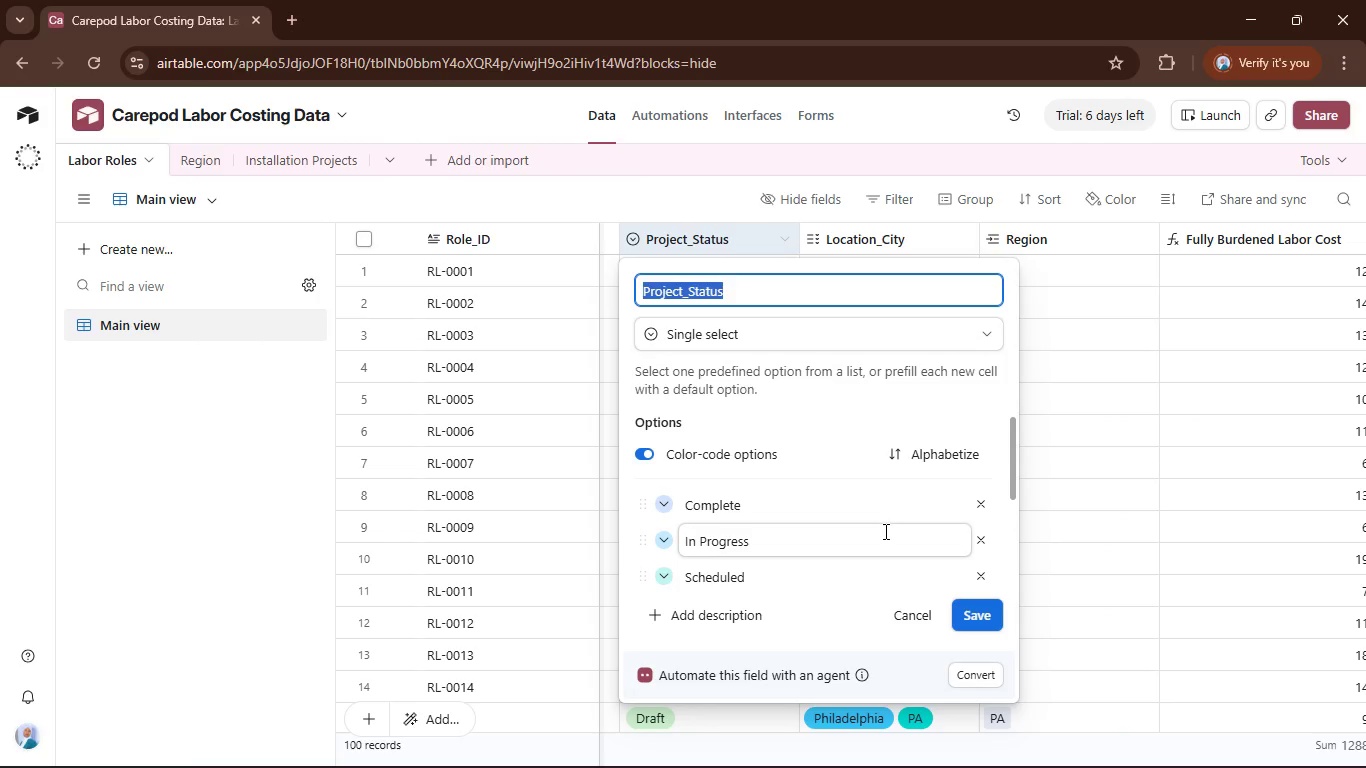 
scroll: coordinate [884, 531], scroll_direction: down, amount: 1.0
 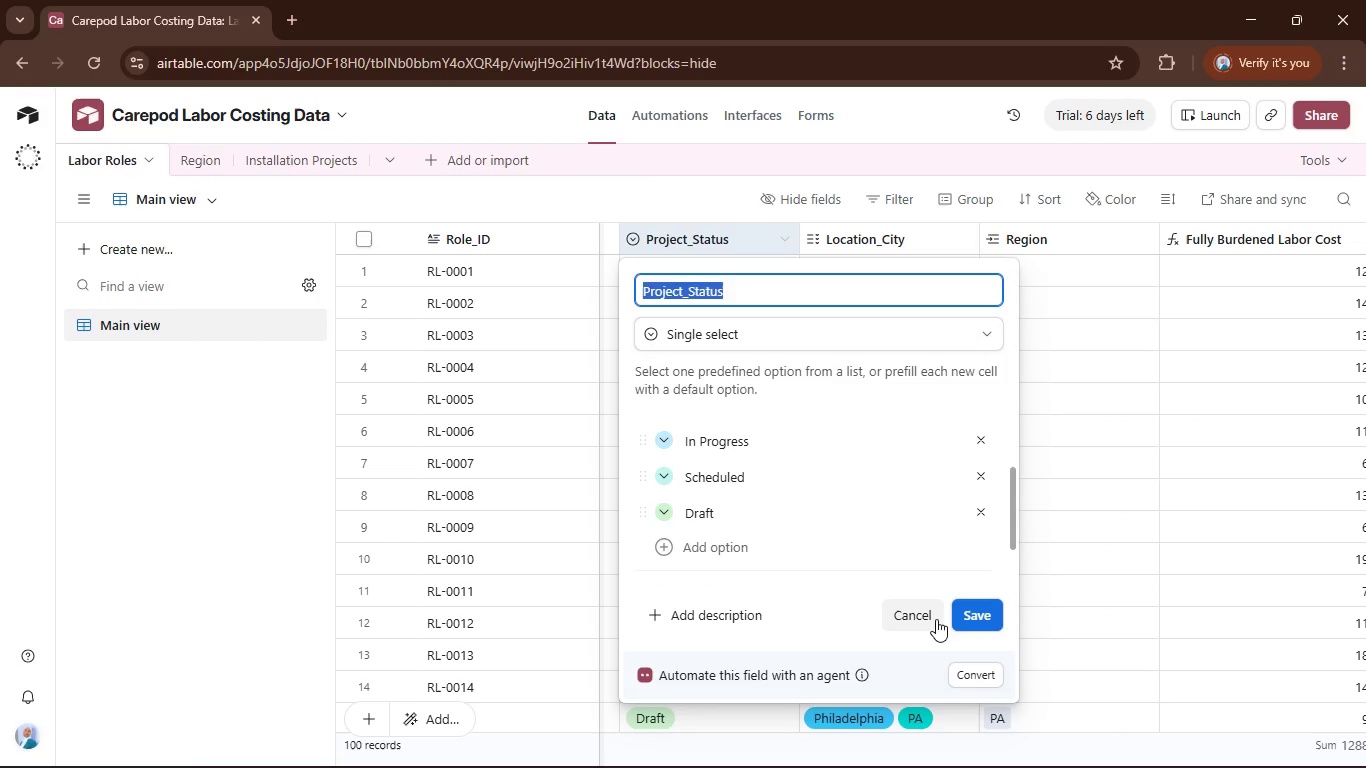 
left_click([936, 621])
 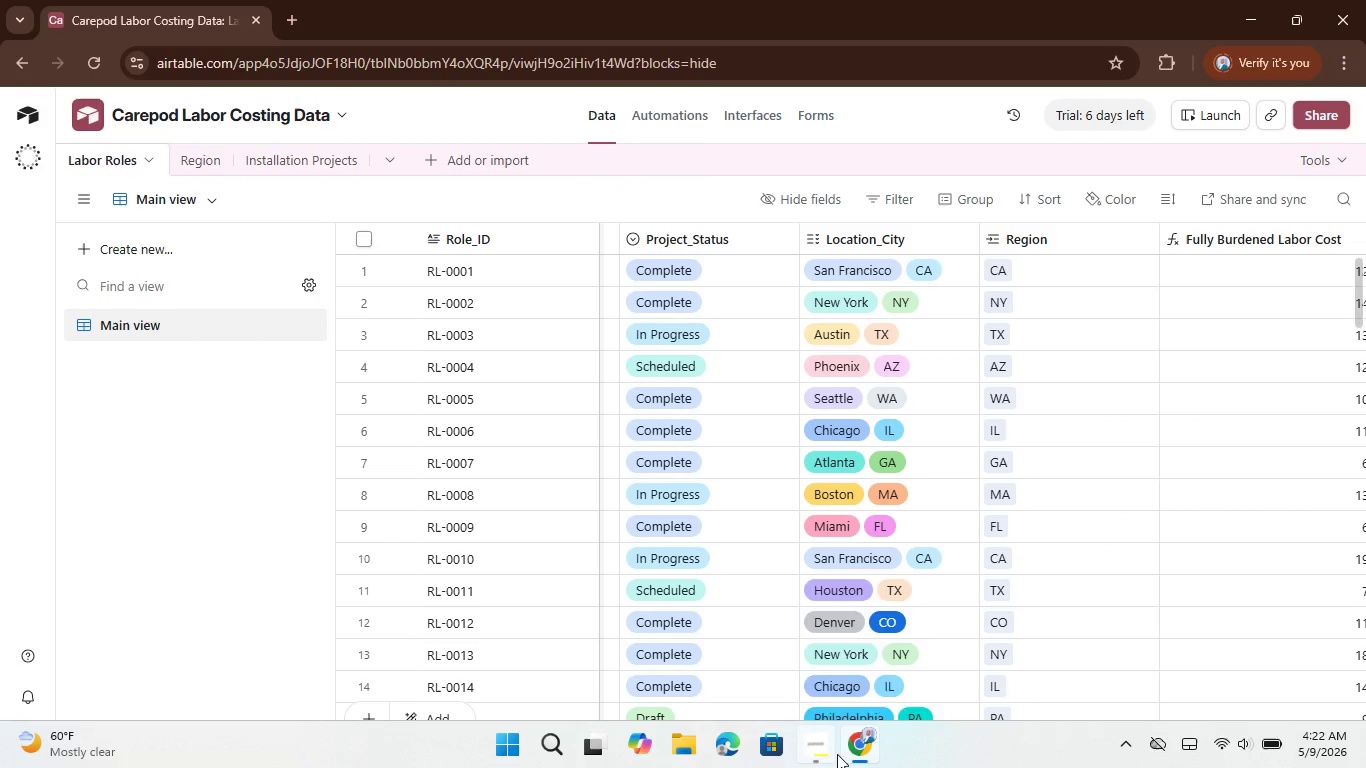 
left_click([821, 754])